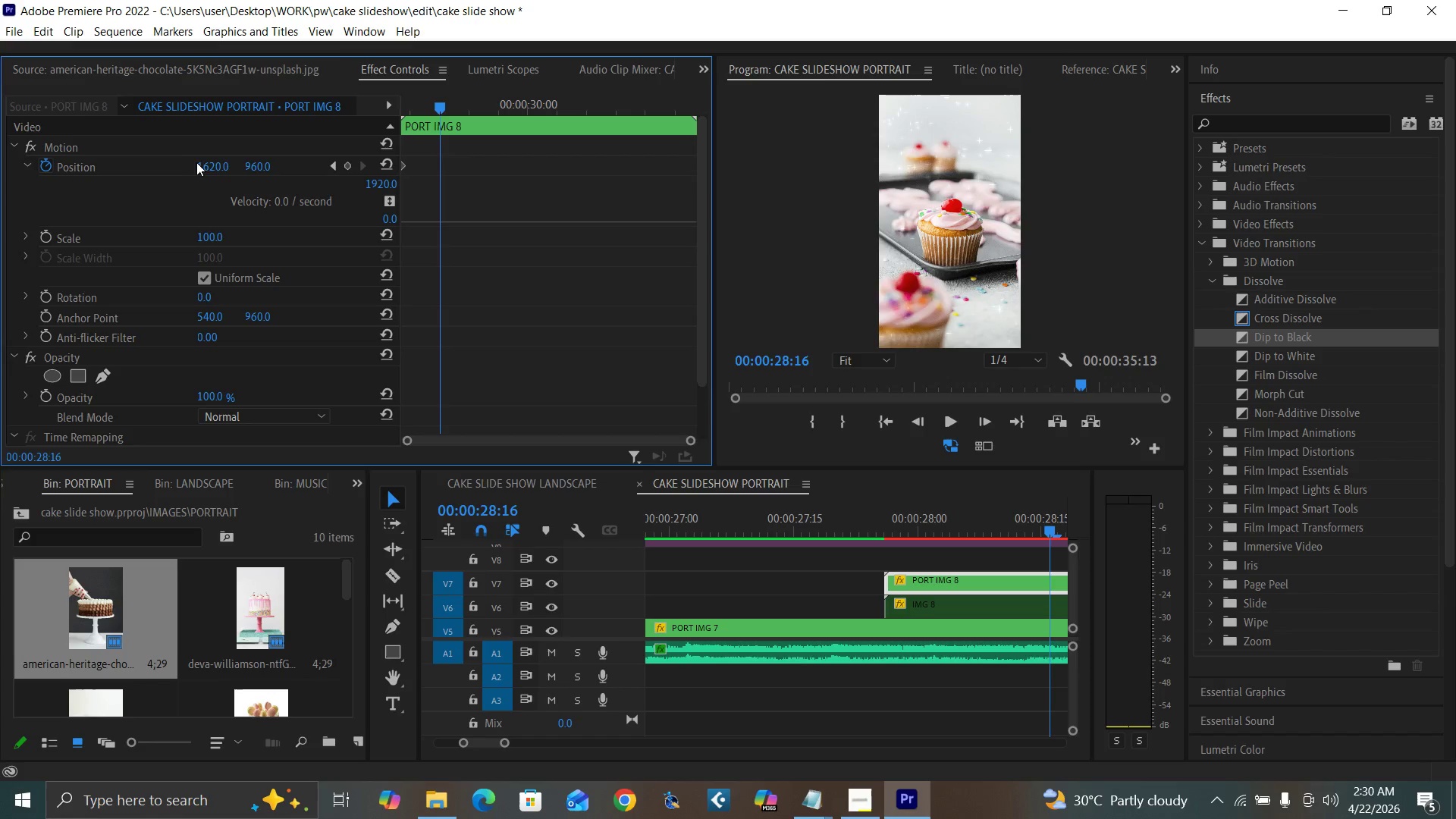 
left_click([211, 170])
 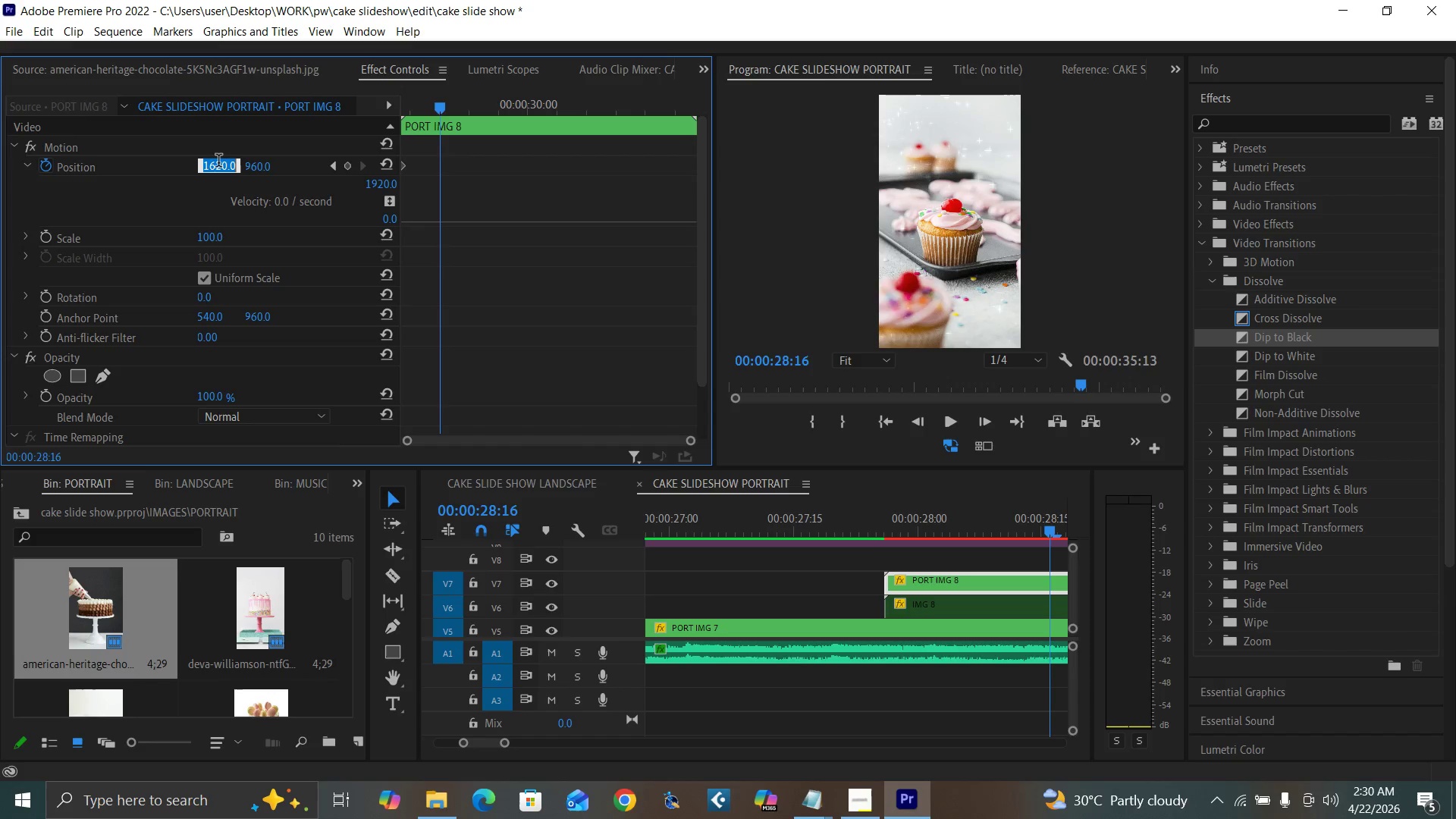 
type(540)
 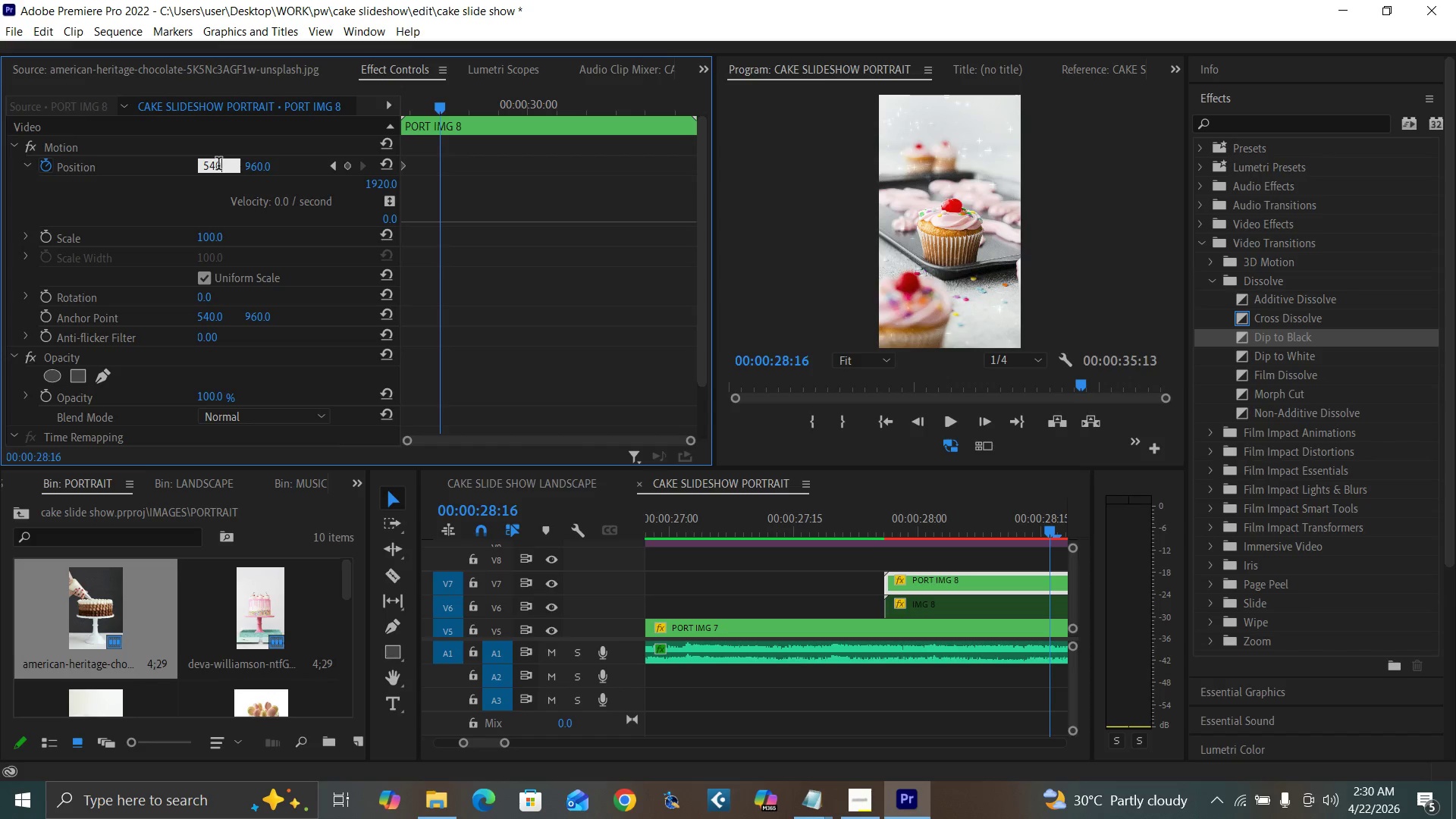 
key(Enter)
 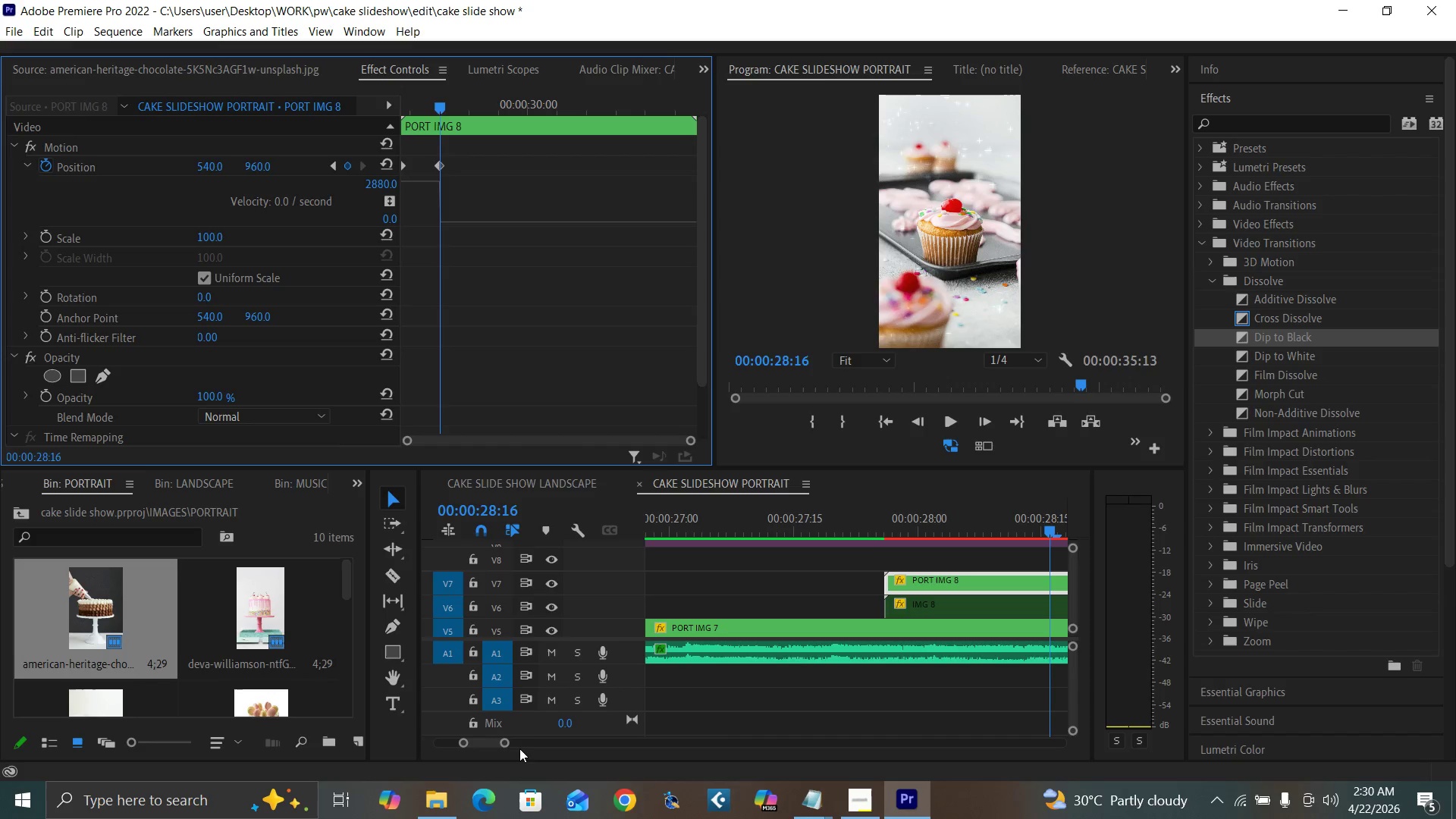 
left_click_drag(start_coordinate=[503, 744], to_coordinate=[561, 755])
 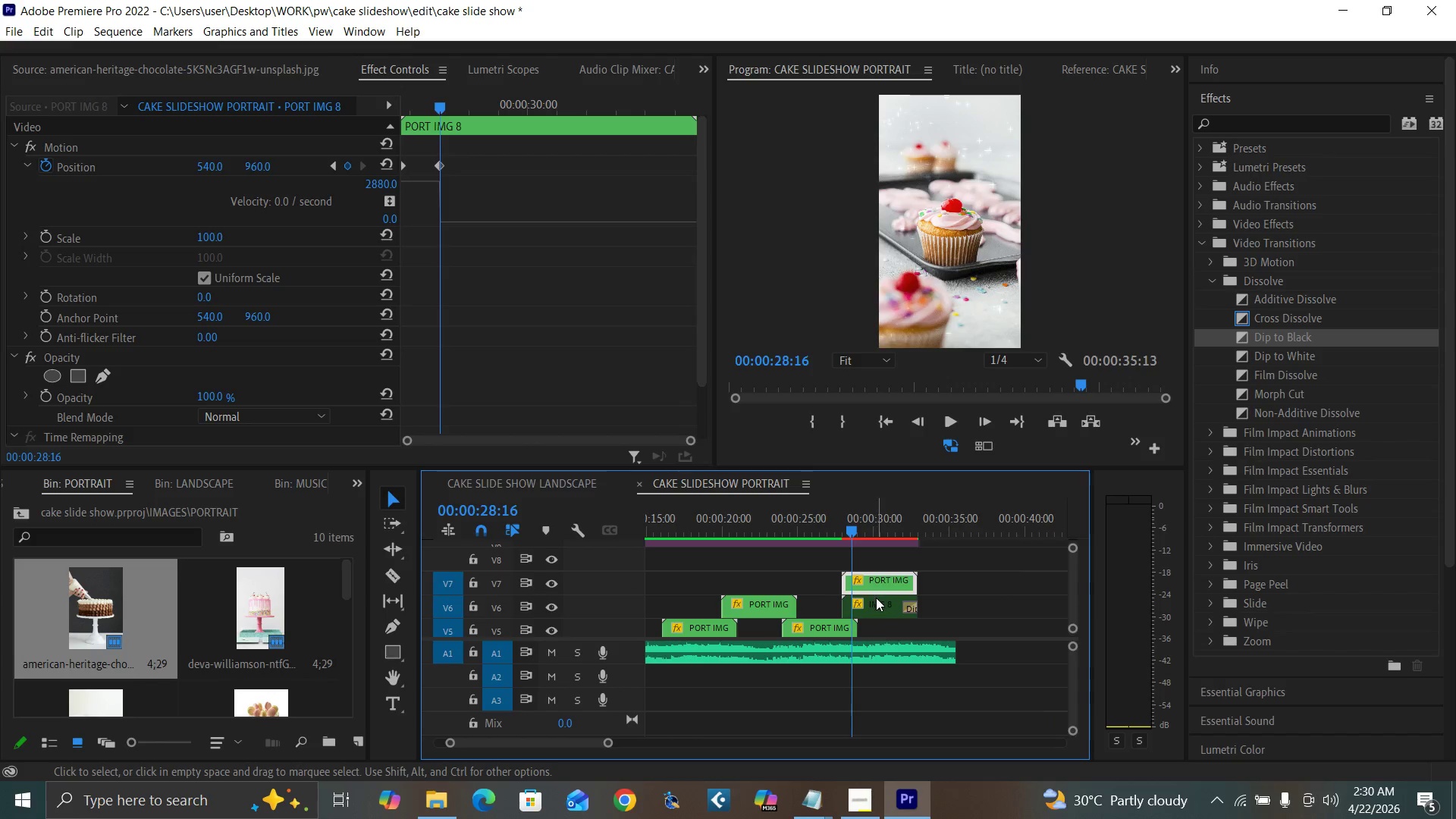 
left_click([876, 598])
 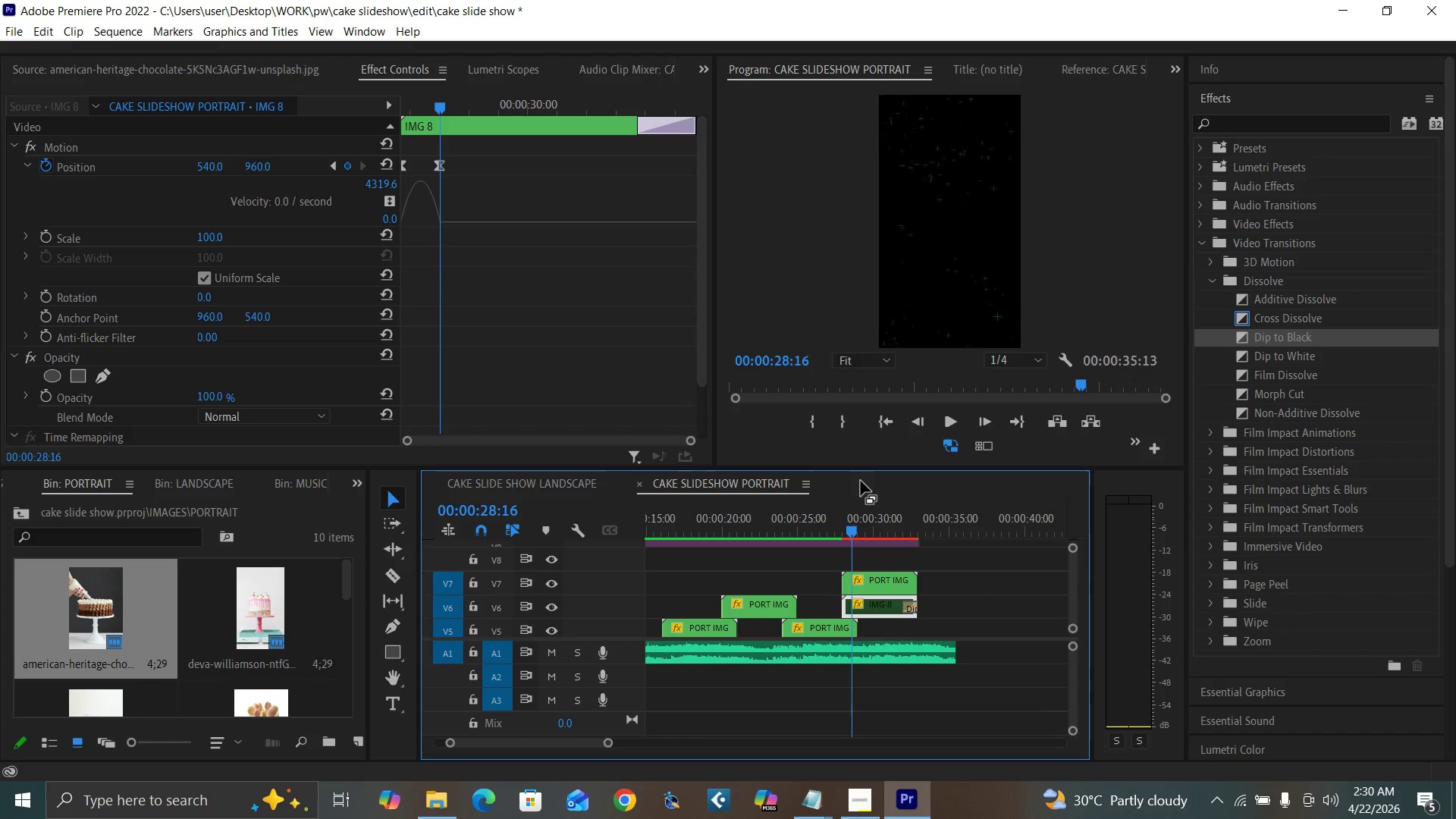 
left_click([902, 524])
 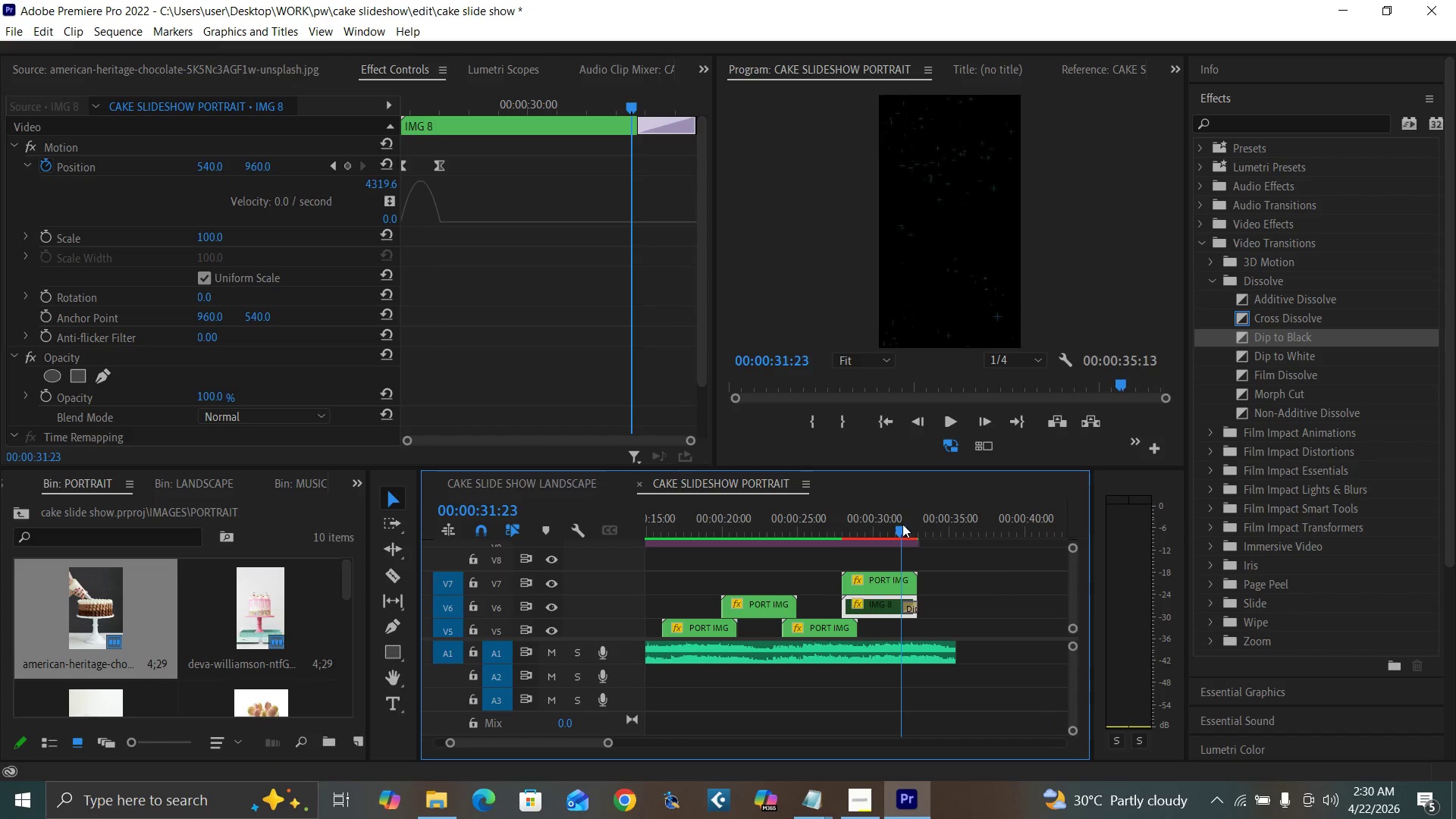 
key(Equal)
 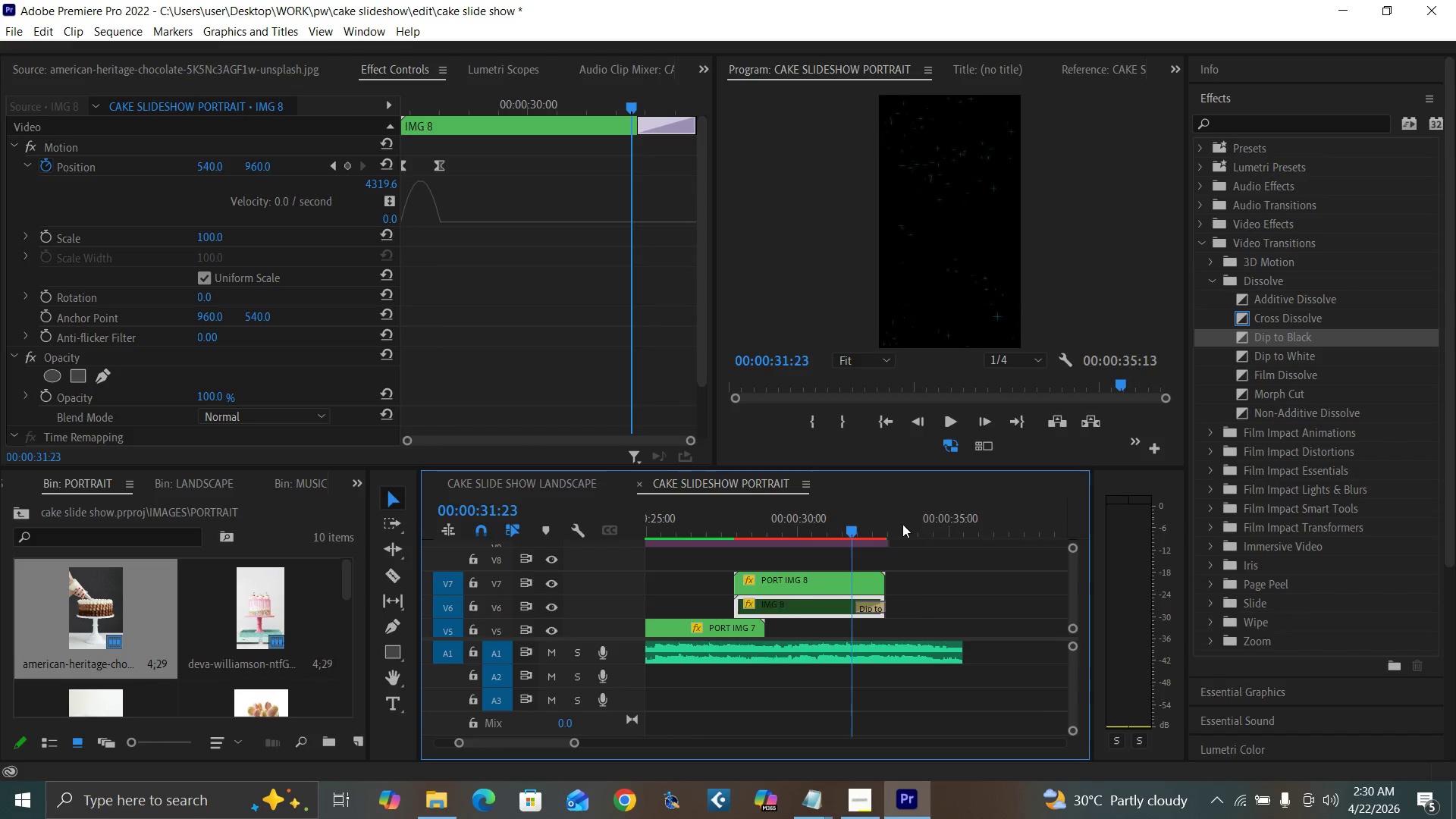 
key(Equal)
 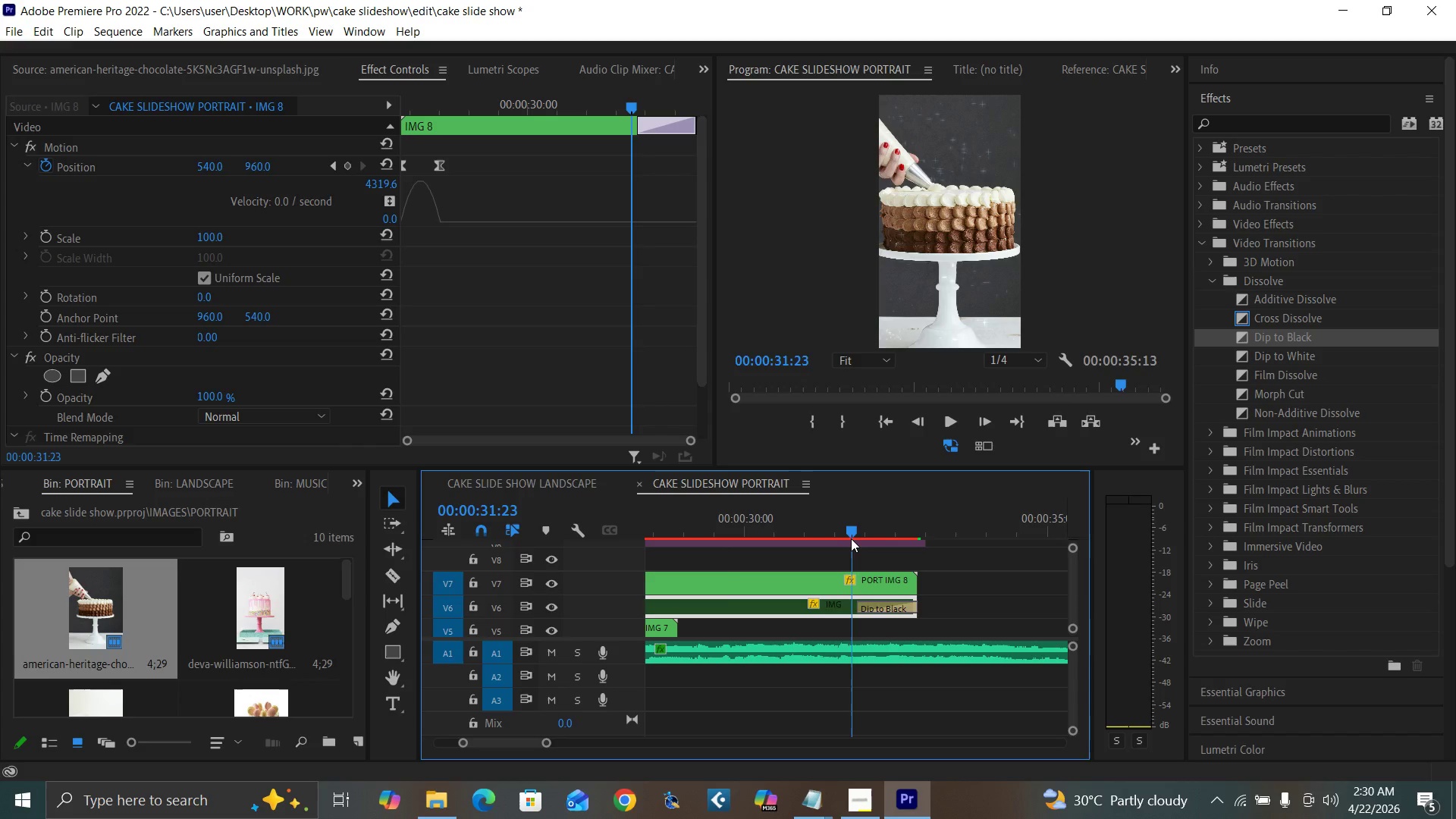 
key(ArrowRight)
 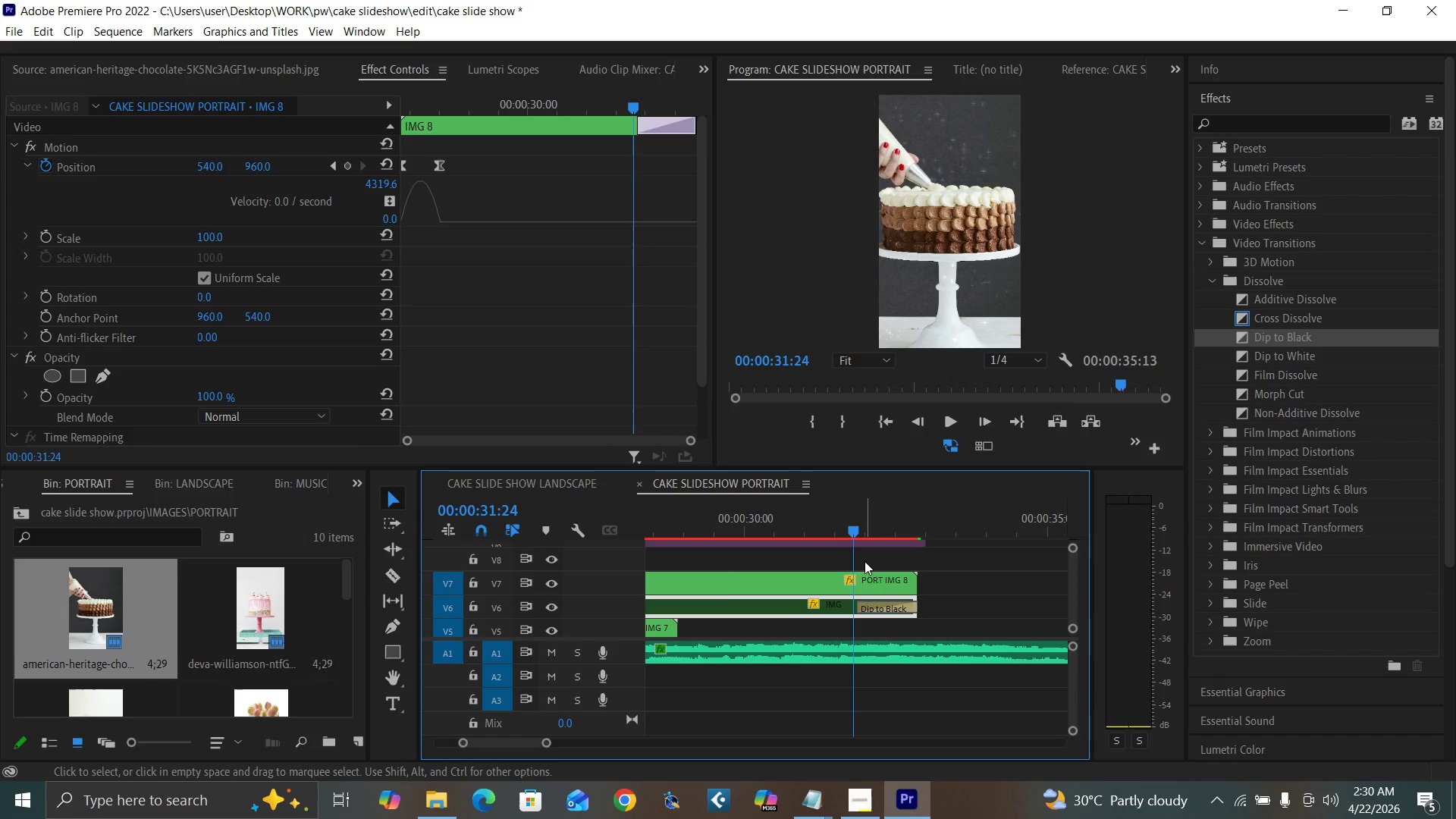 
key(ArrowRight)
 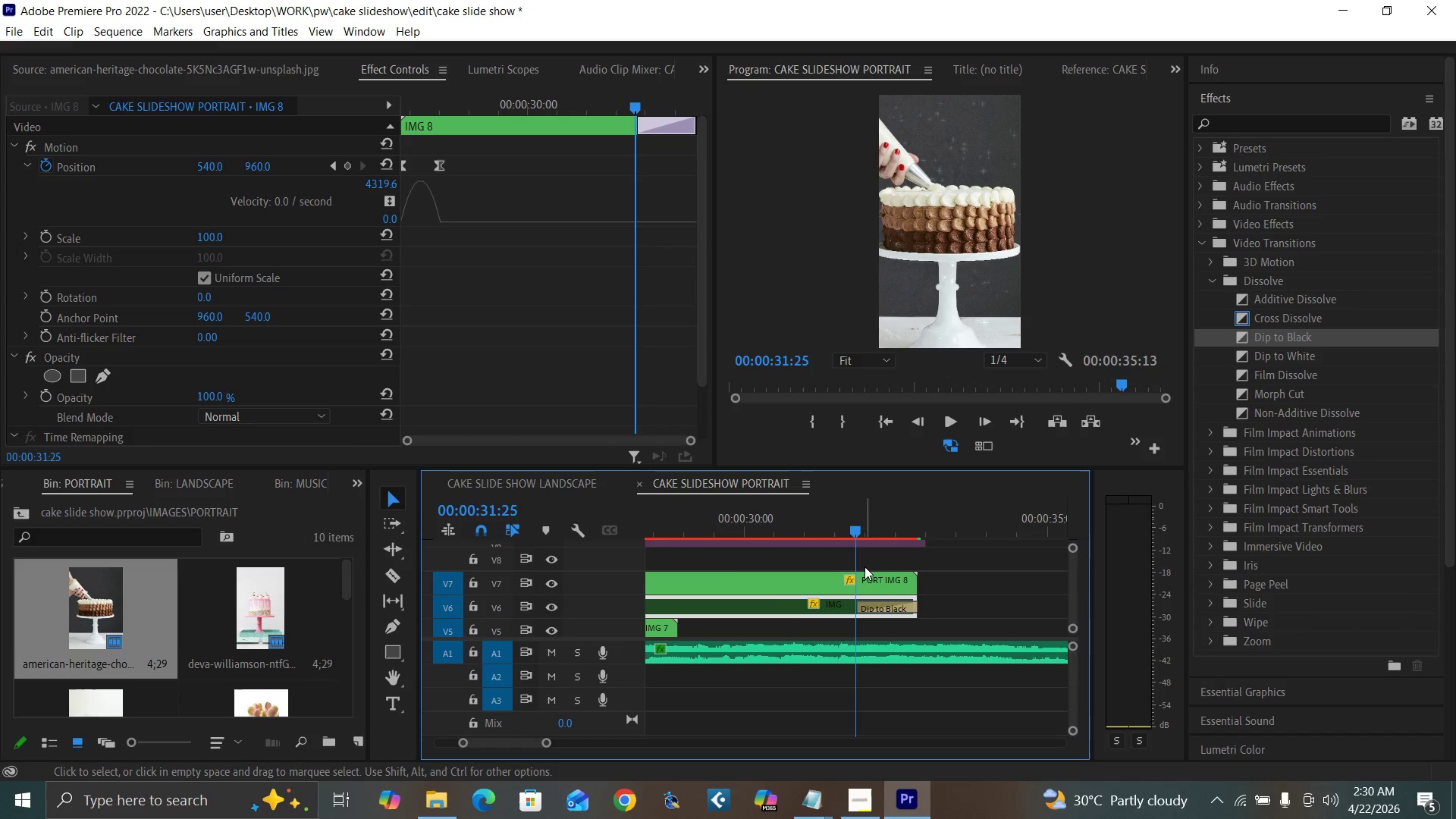 
key(Equal)
 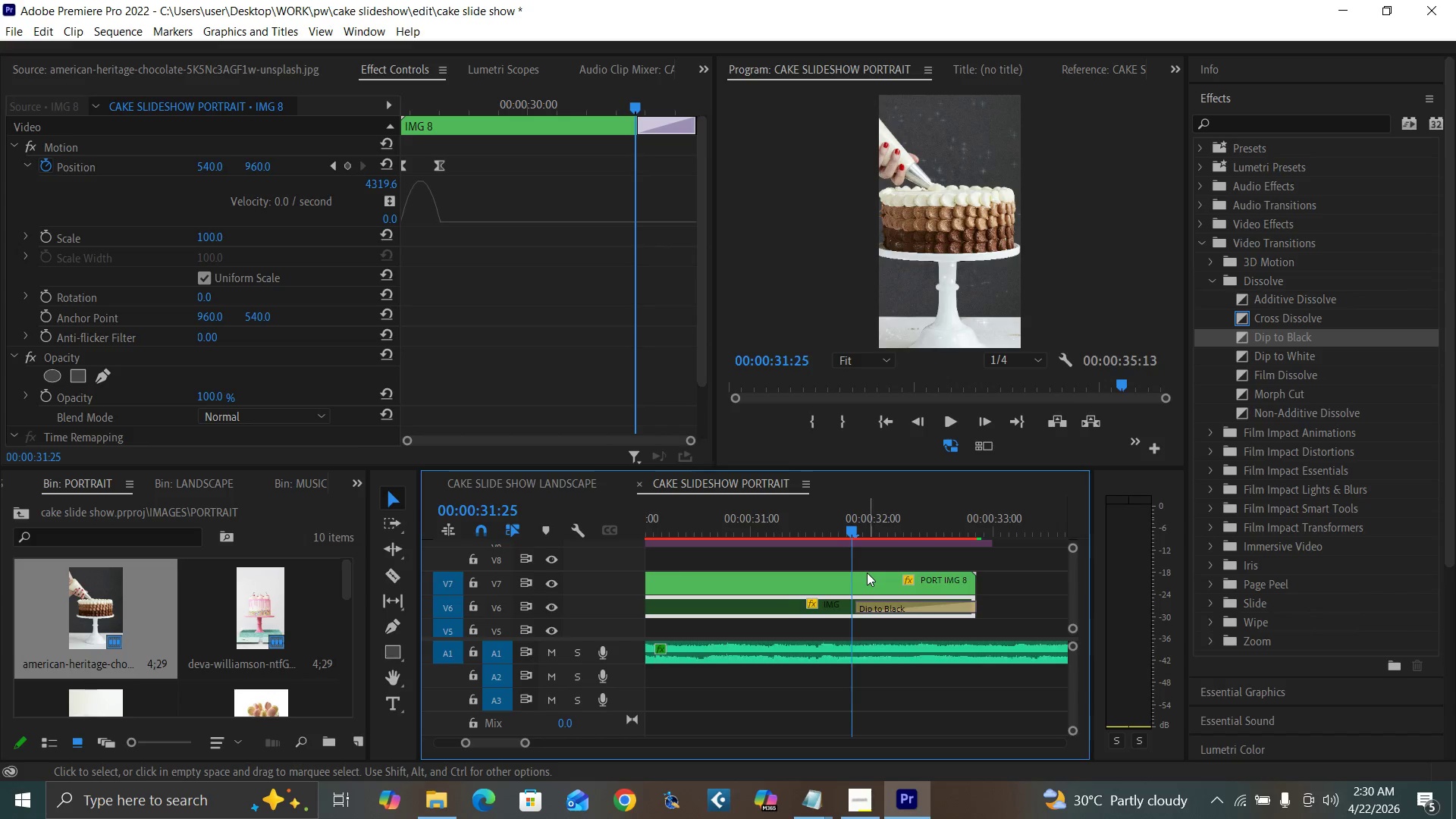 
key(Equal)
 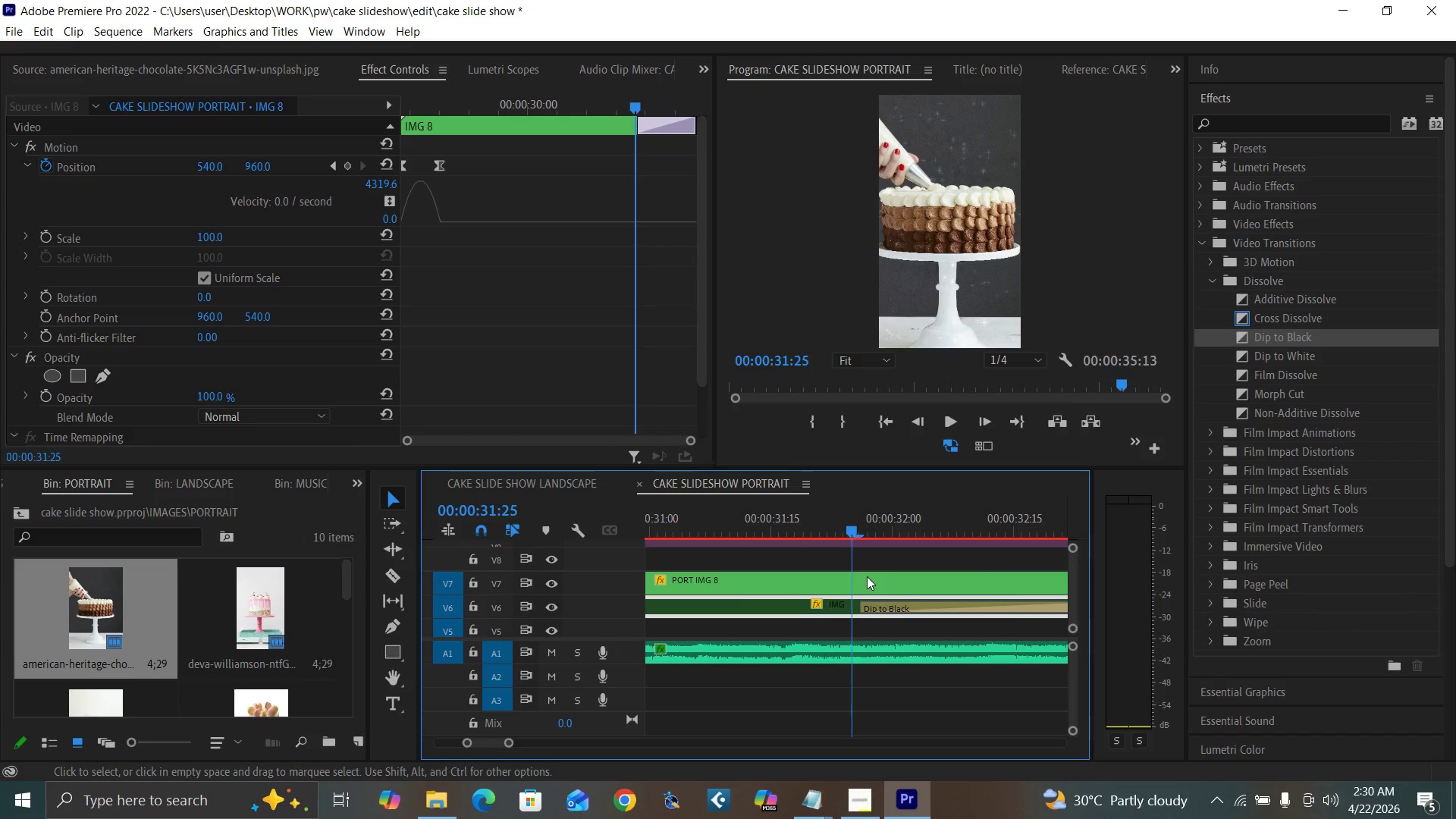 
key(ArrowRight)
 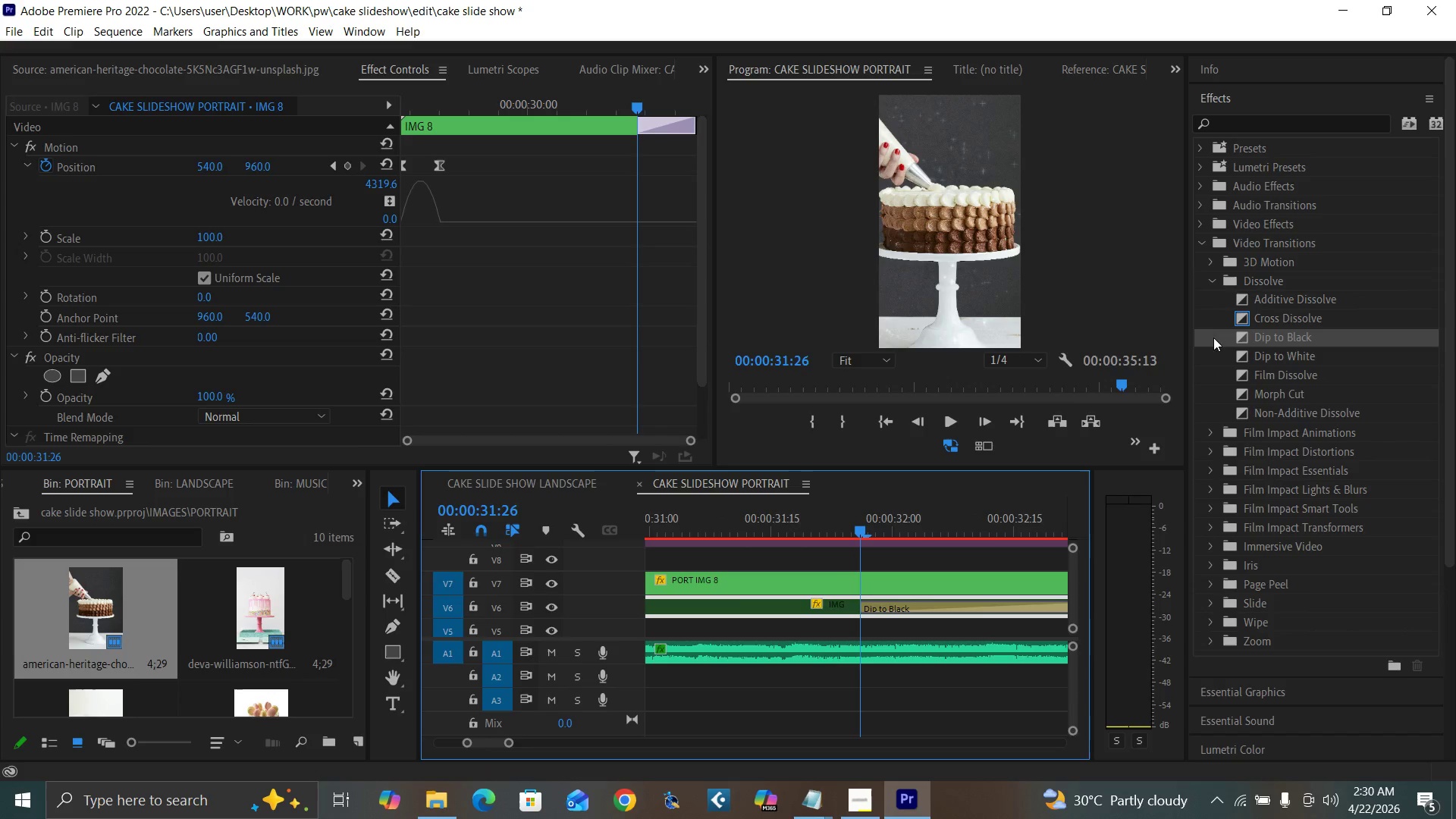 
left_click_drag(start_coordinate=[1235, 340], to_coordinate=[1056, 579])
 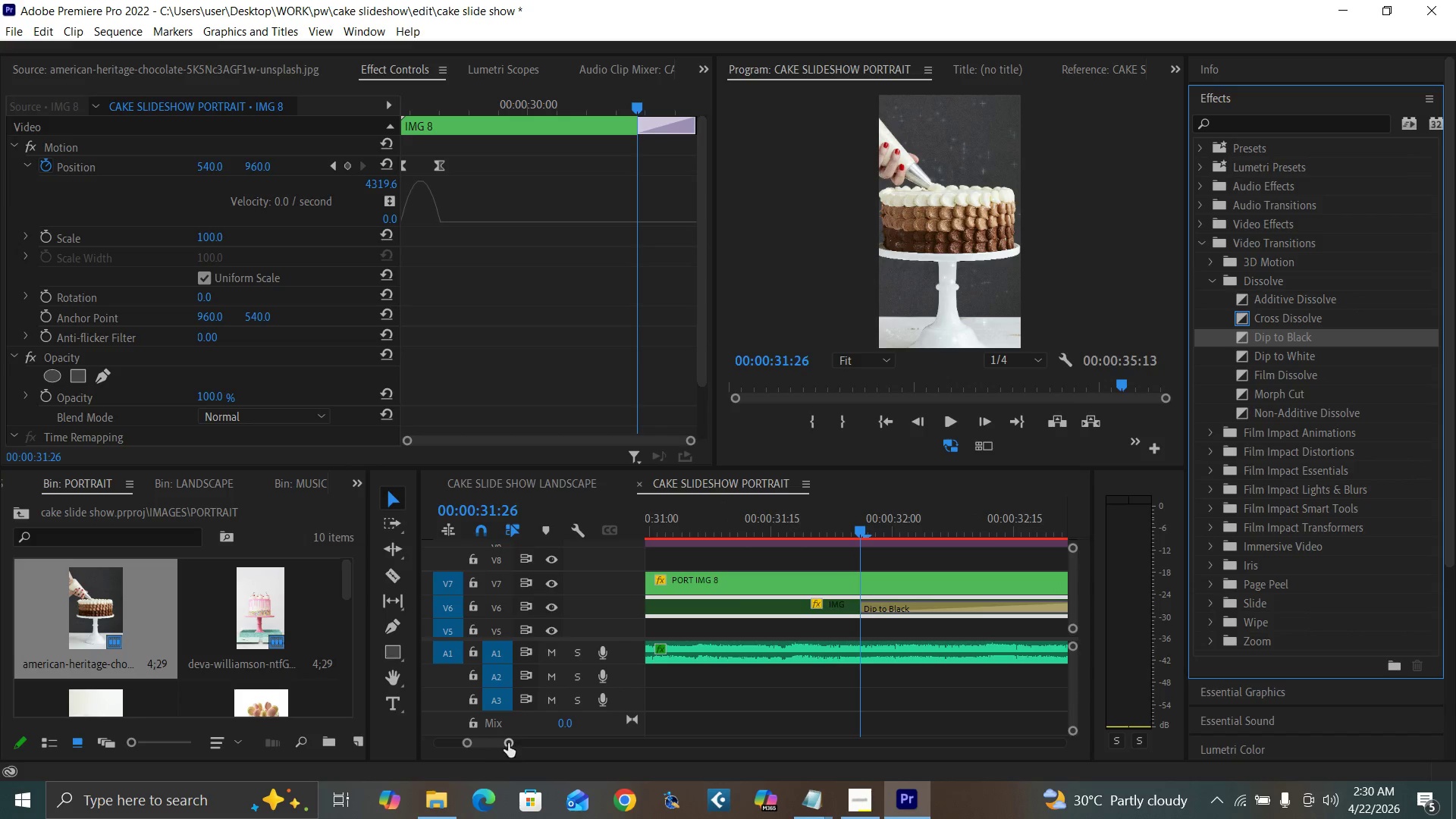 
left_click_drag(start_coordinate=[509, 742], to_coordinate=[522, 747])
 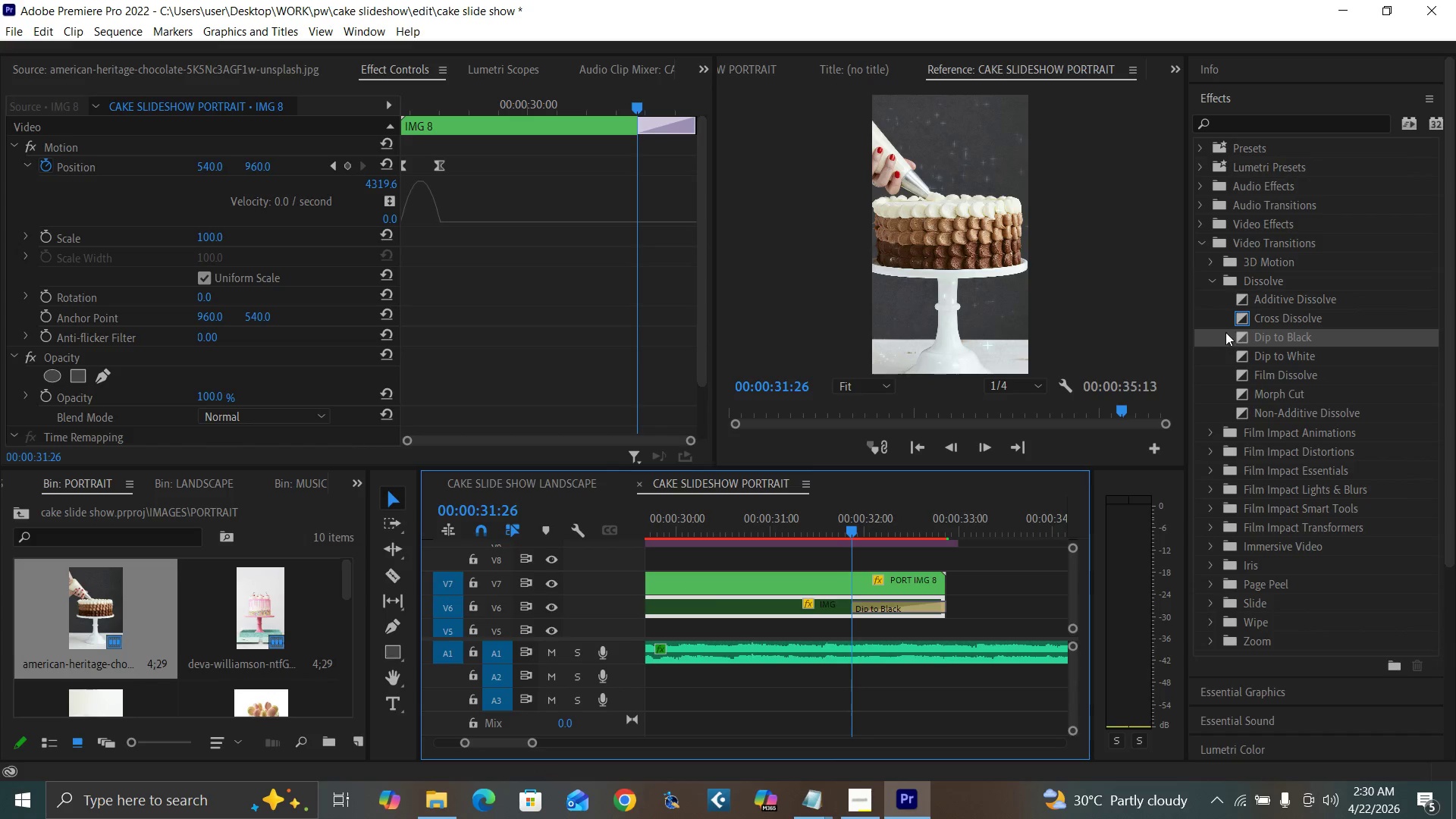 
left_click_drag(start_coordinate=[1229, 334], to_coordinate=[936, 591])